 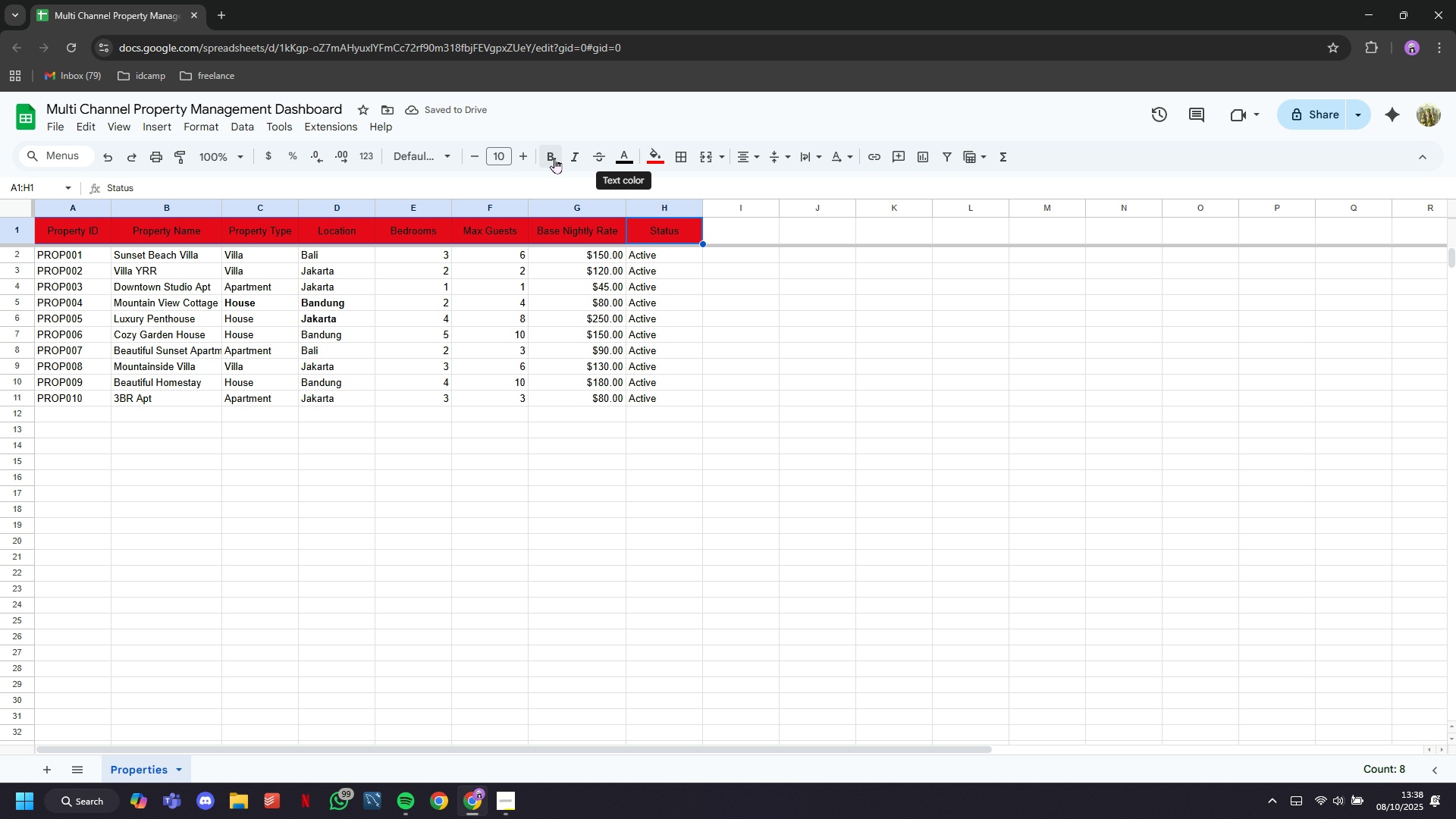 
left_click([630, 158])
 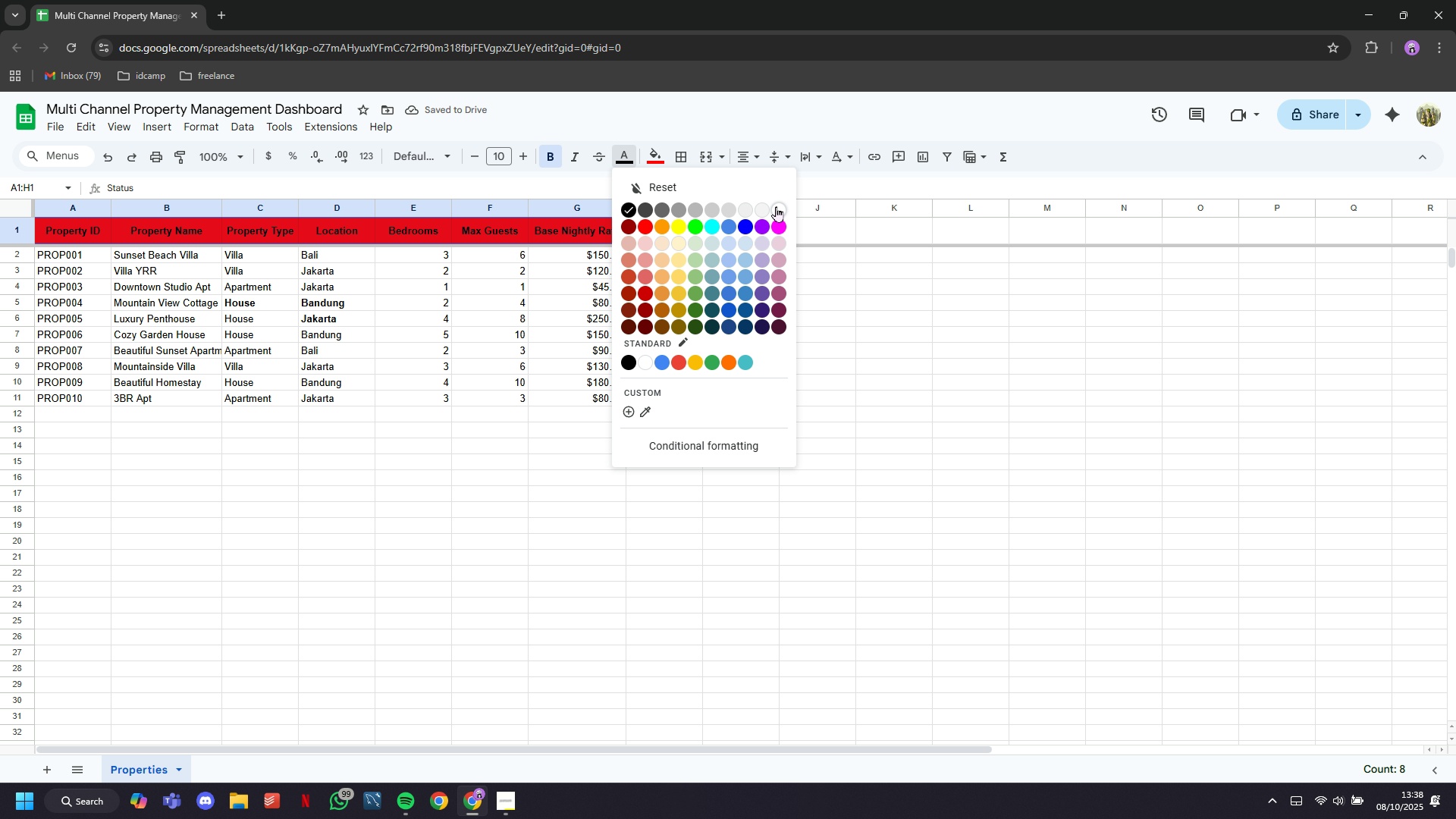 
left_click([776, 206])
 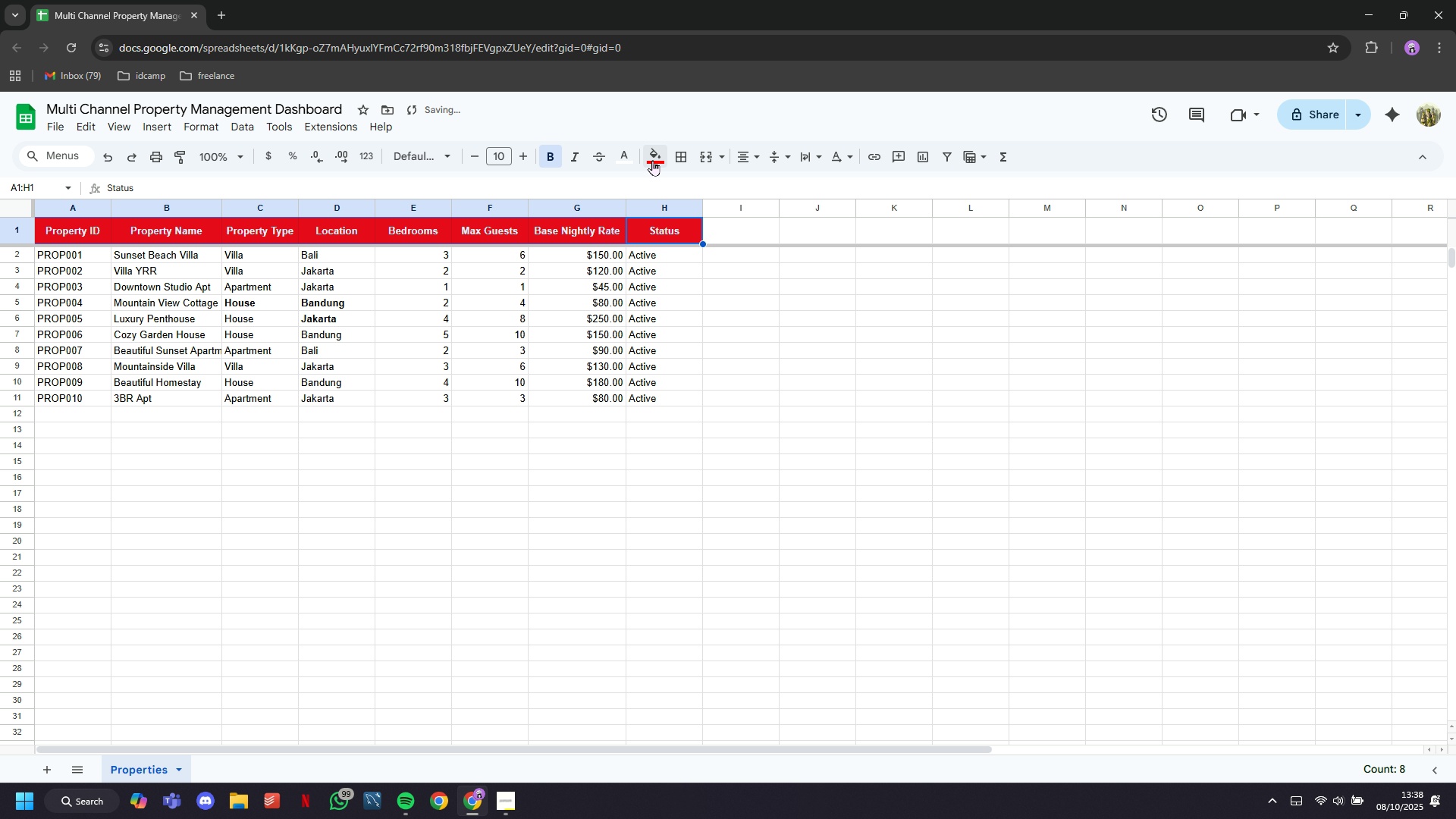 
left_click([620, 158])
 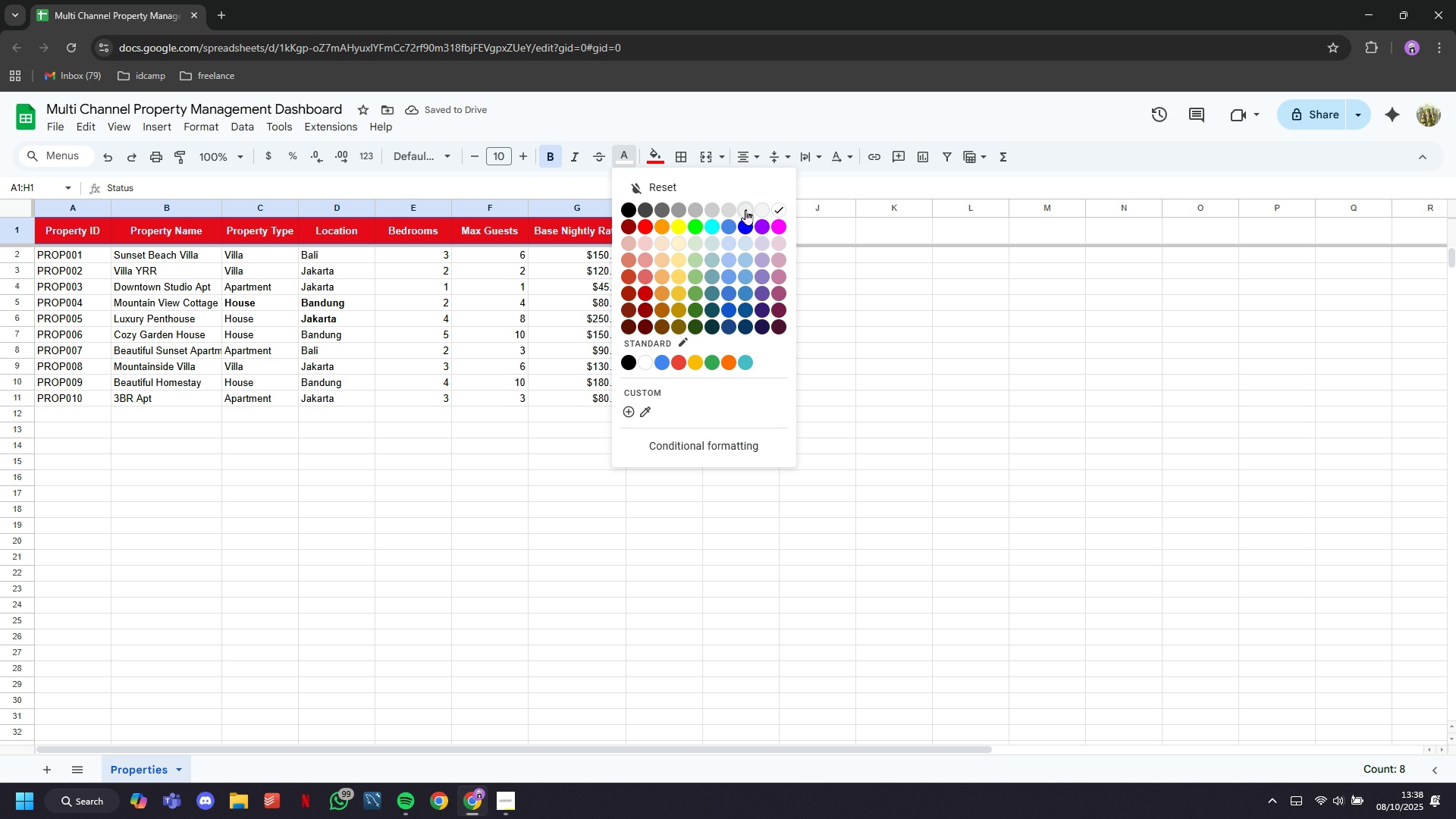 
left_click([745, 209])
 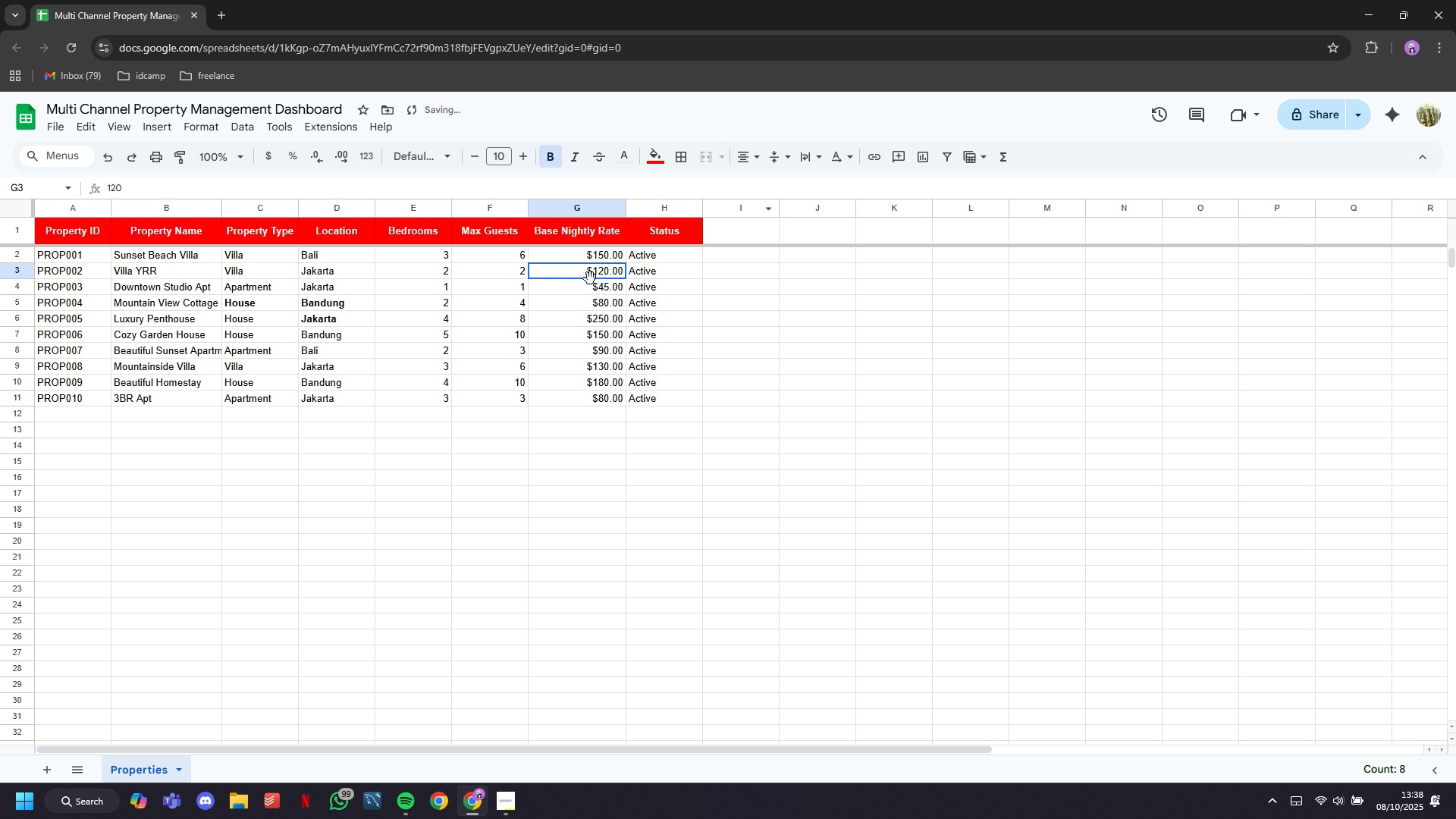 
left_click([590, 278])